 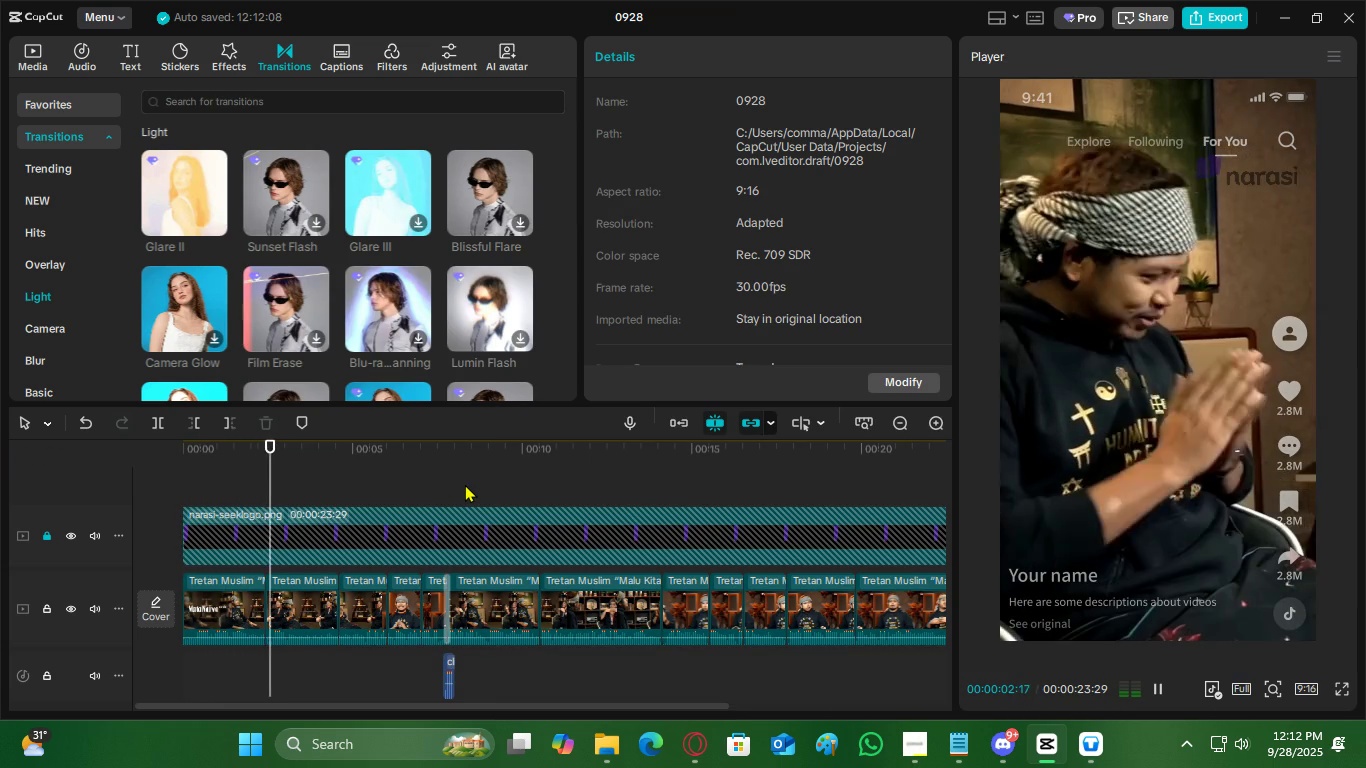 
key(Space)
 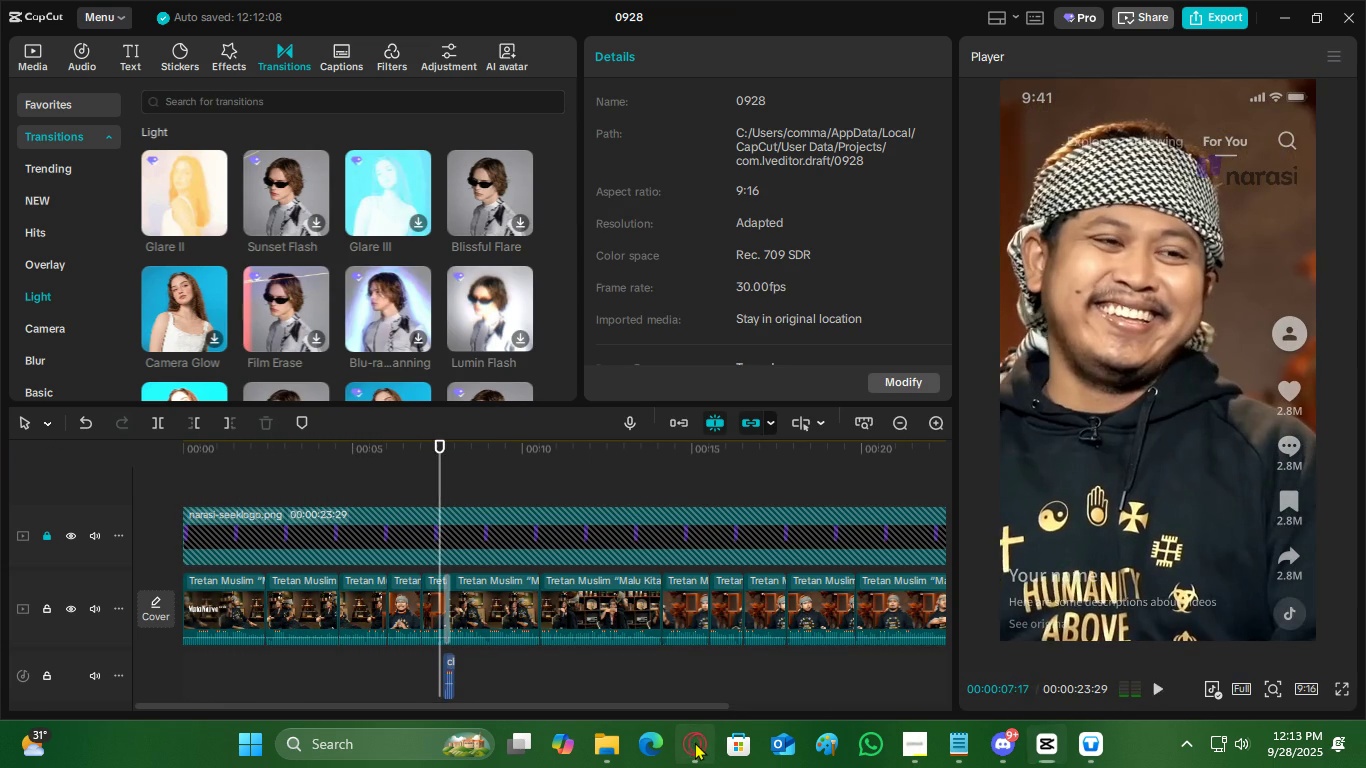 
left_click([695, 742])
 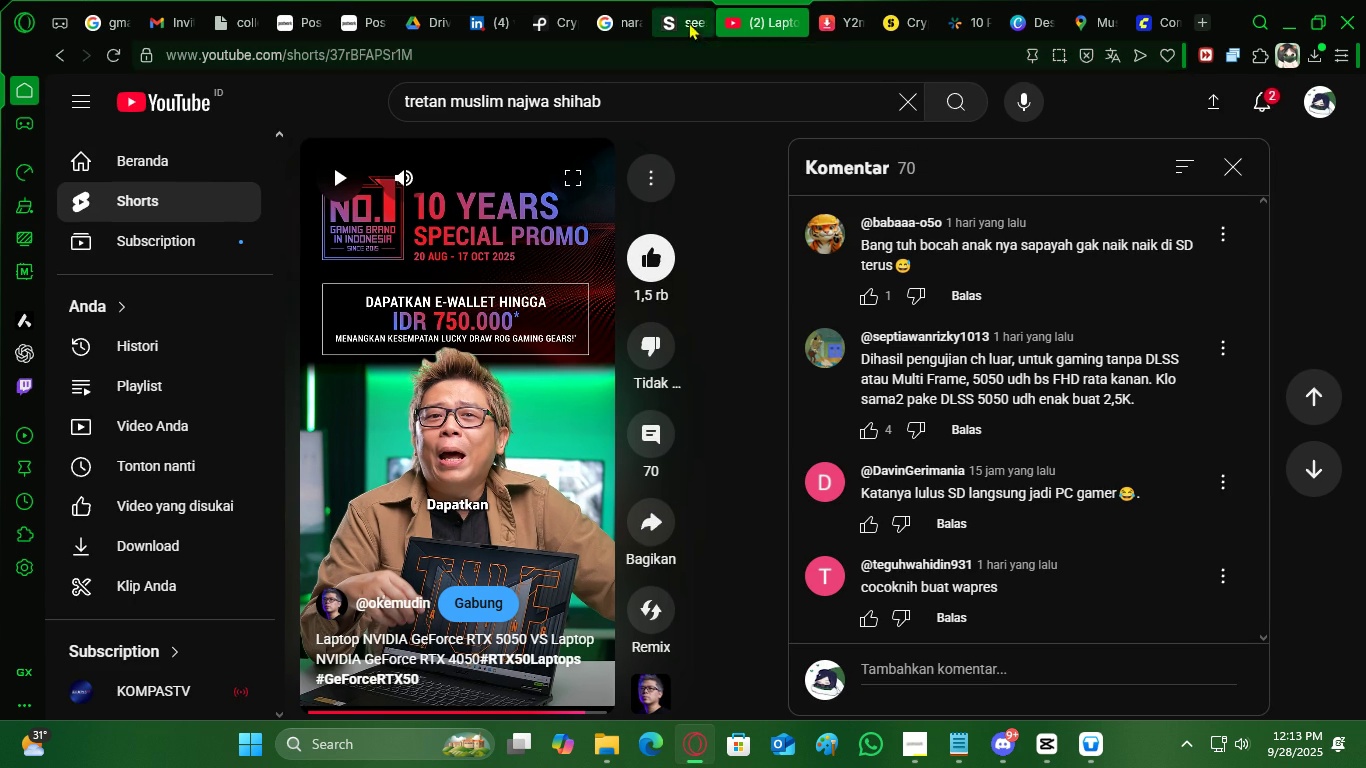 
left_click([623, 24])
 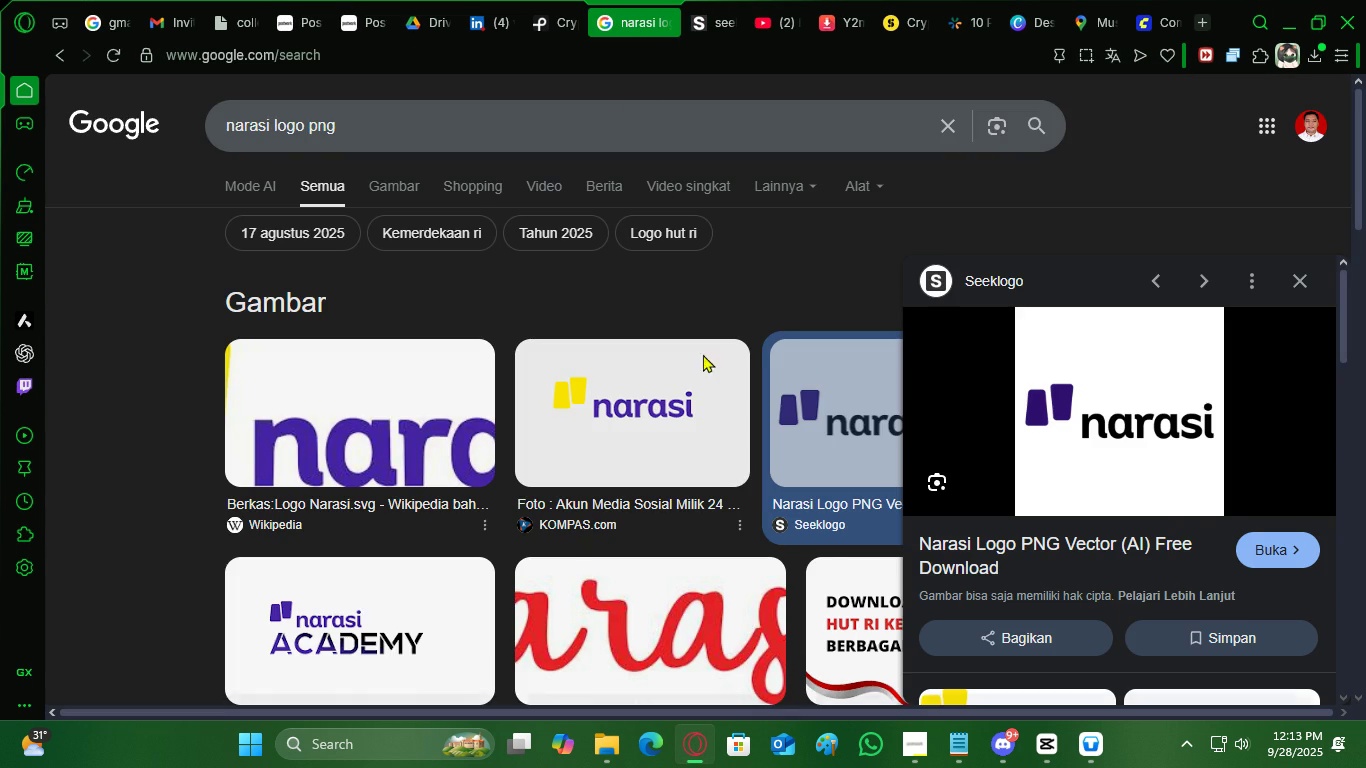 
scroll: coordinate [496, 494], scroll_direction: down, amount: 10.0
 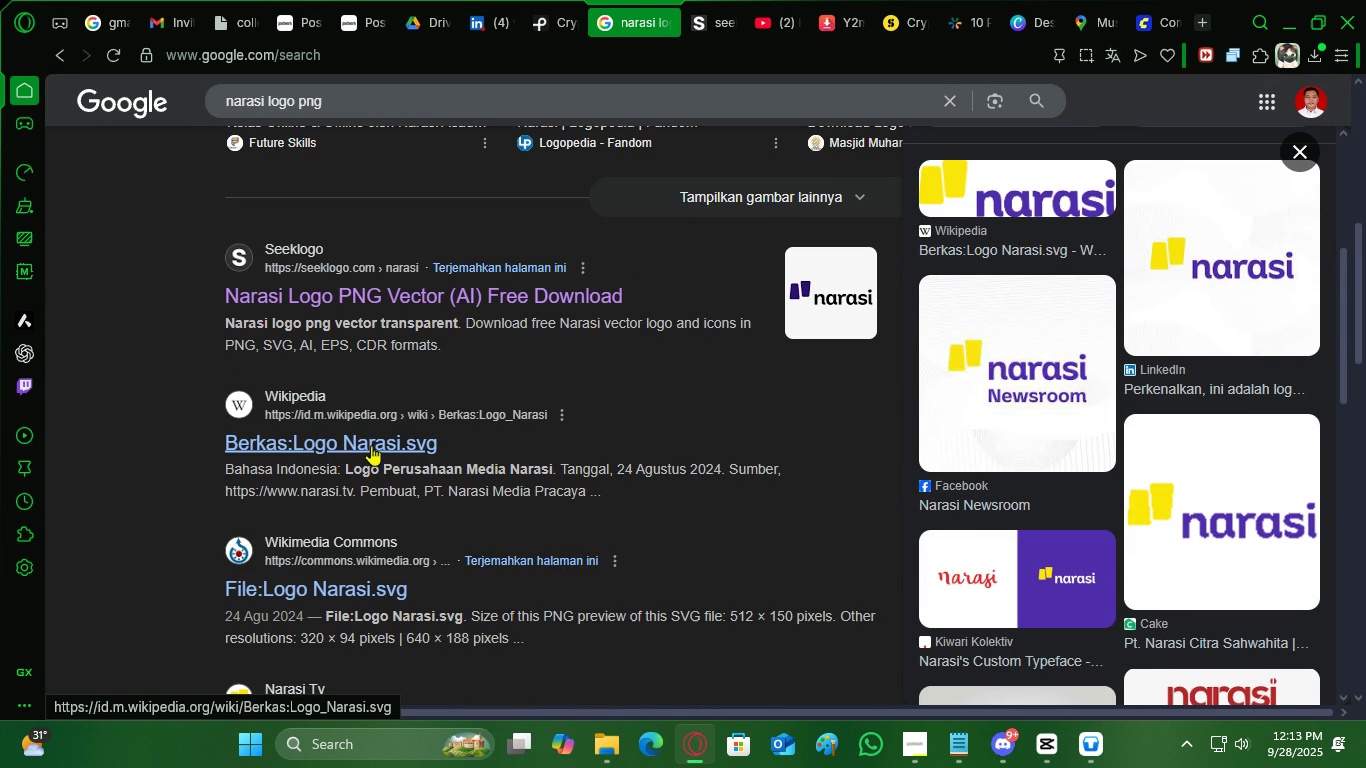 
left_click([371, 445])
 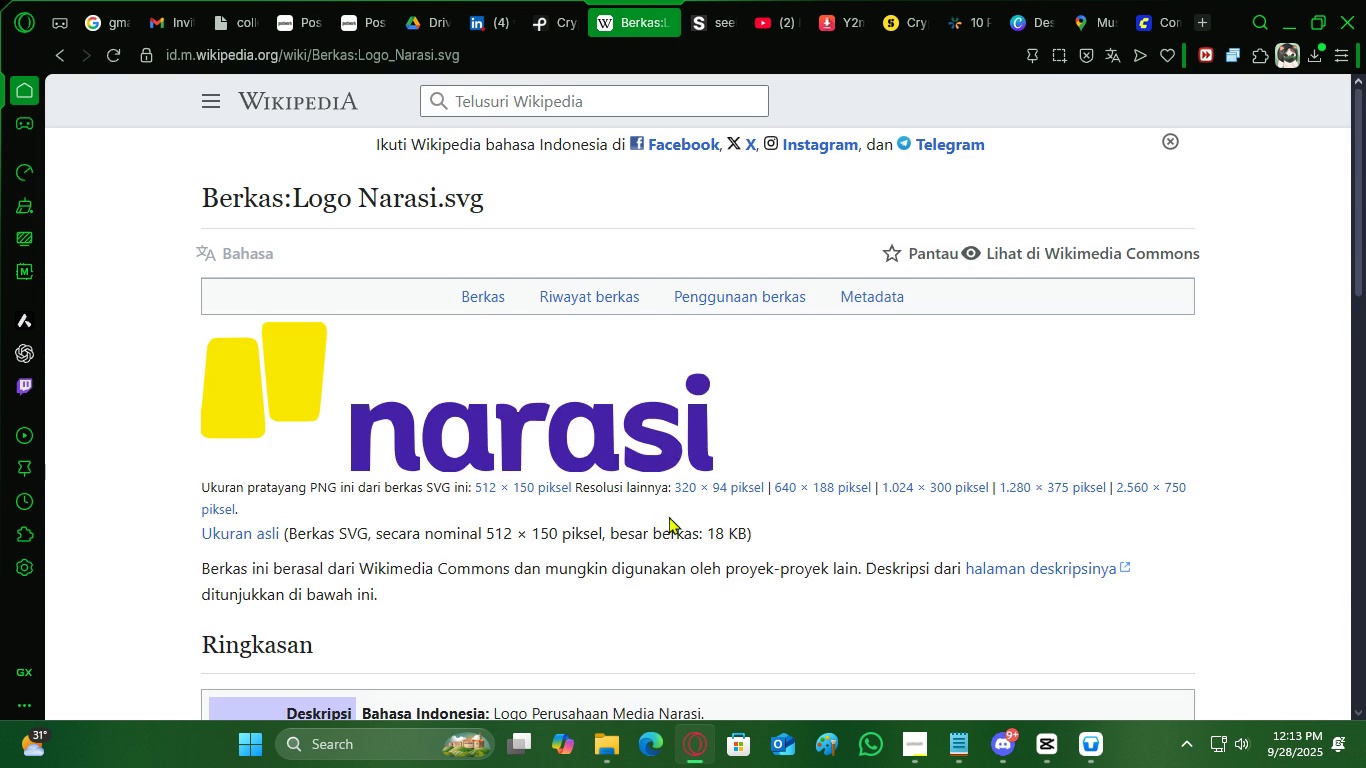 
scroll: coordinate [520, 491], scroll_direction: down, amount: 1.0
 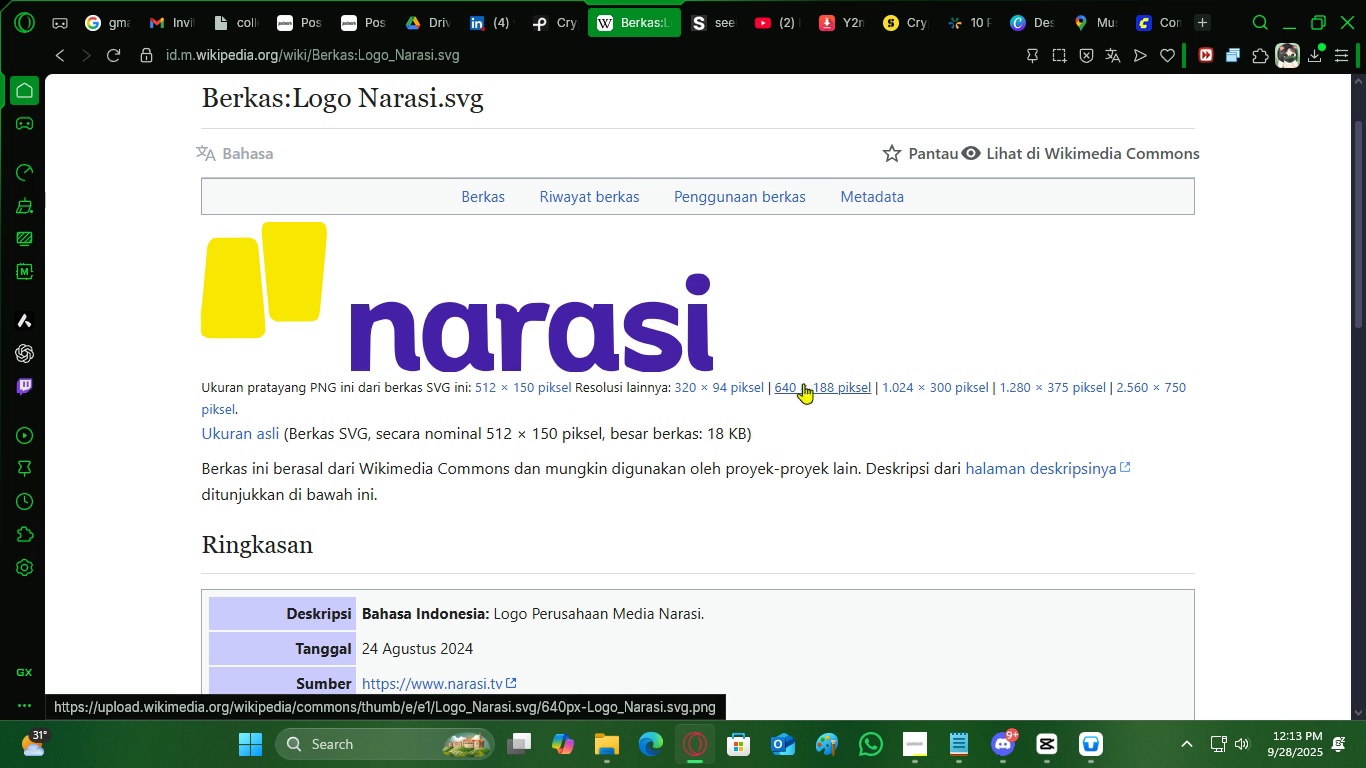 
left_click([814, 388])
 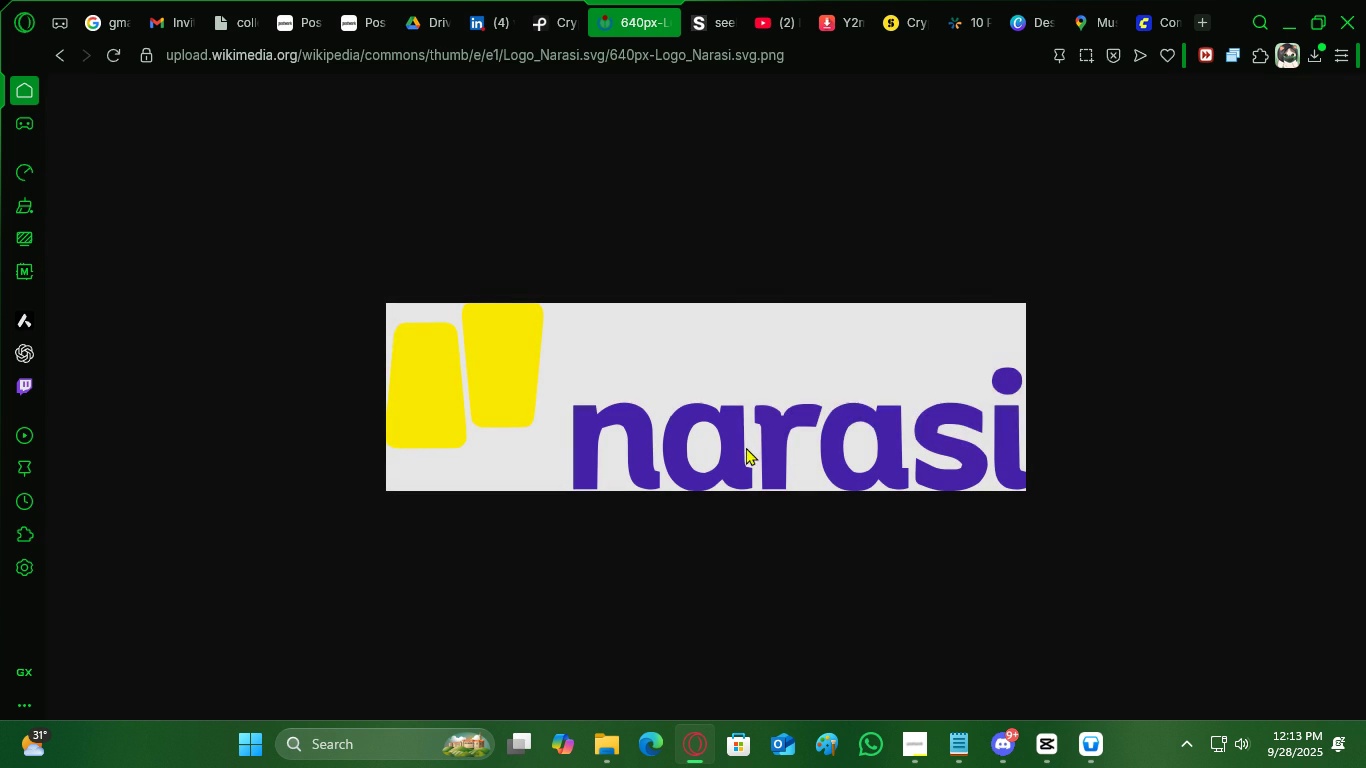 
right_click([746, 448])
 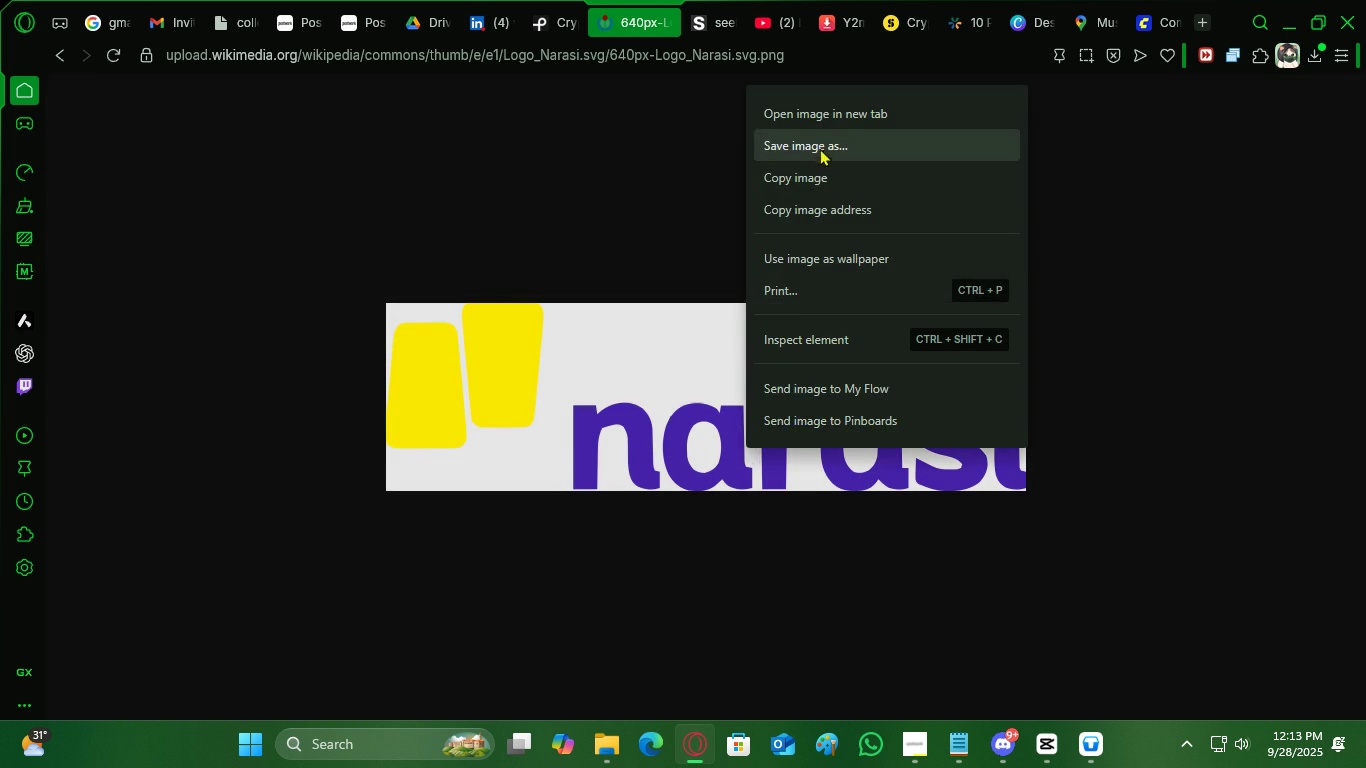 
left_click([820, 147])
 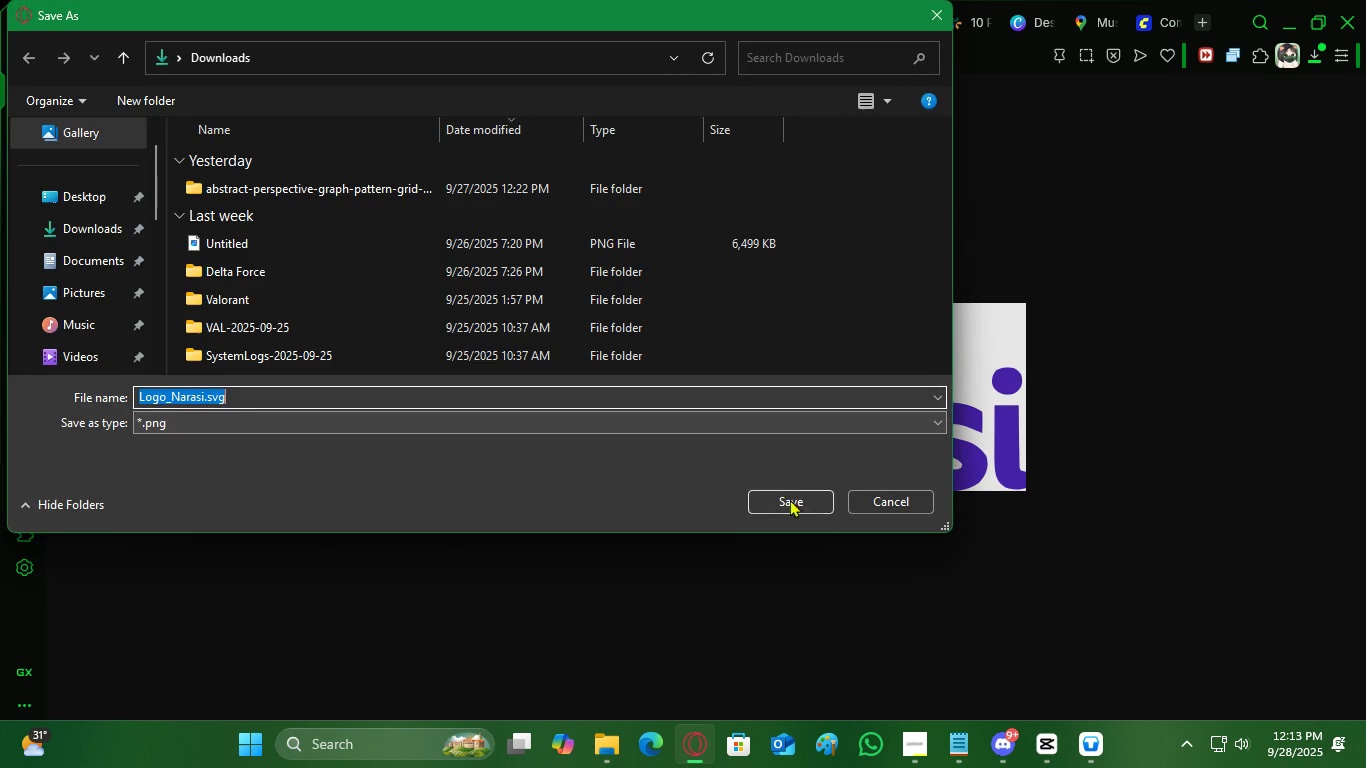 
left_click([807, 500])
 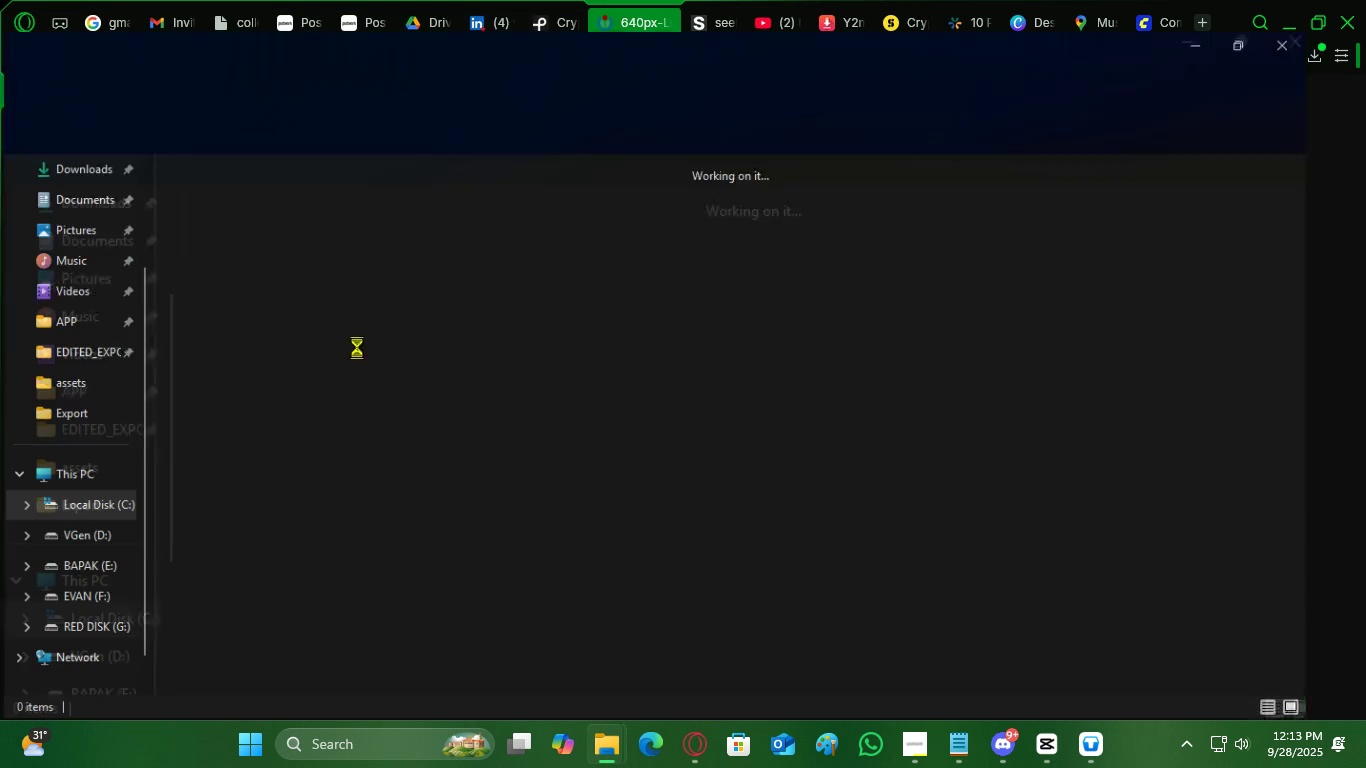 
double_click([253, 238])
 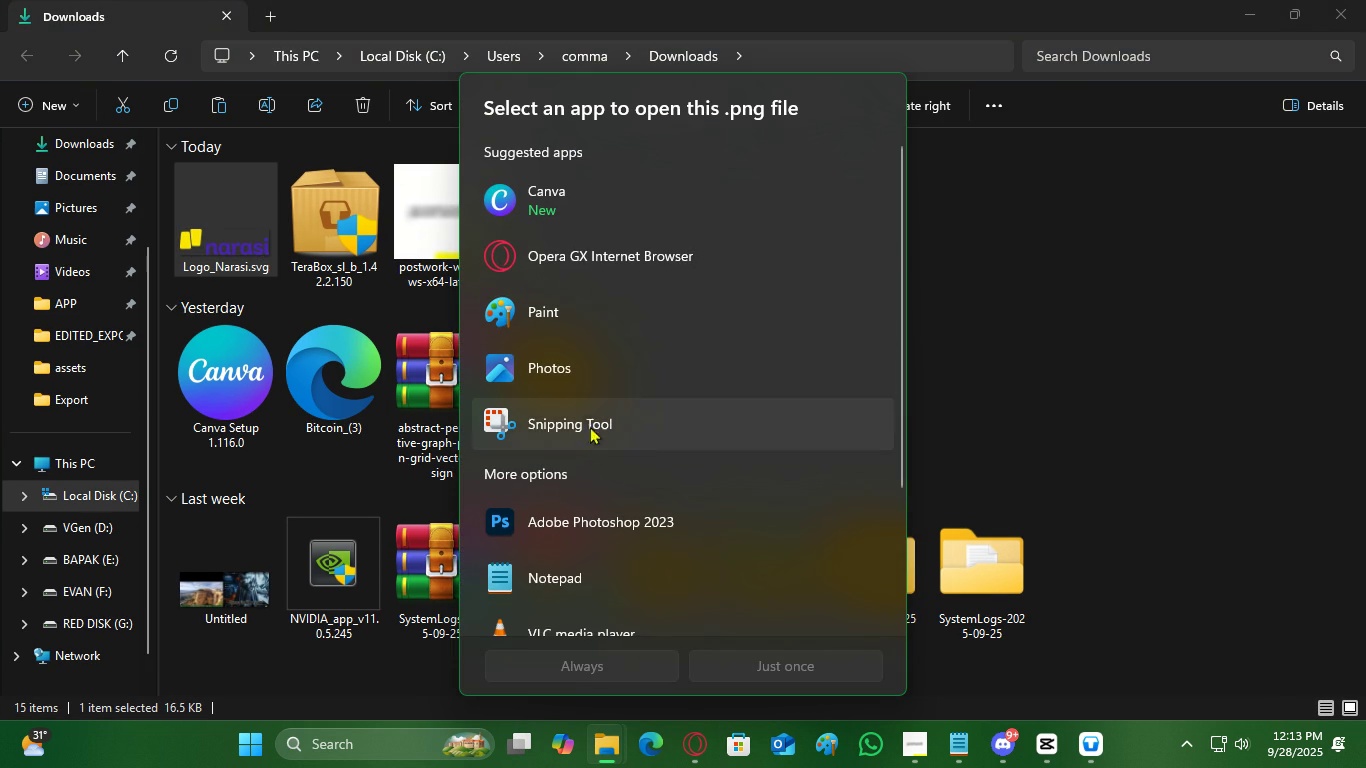 
left_click([584, 375])
 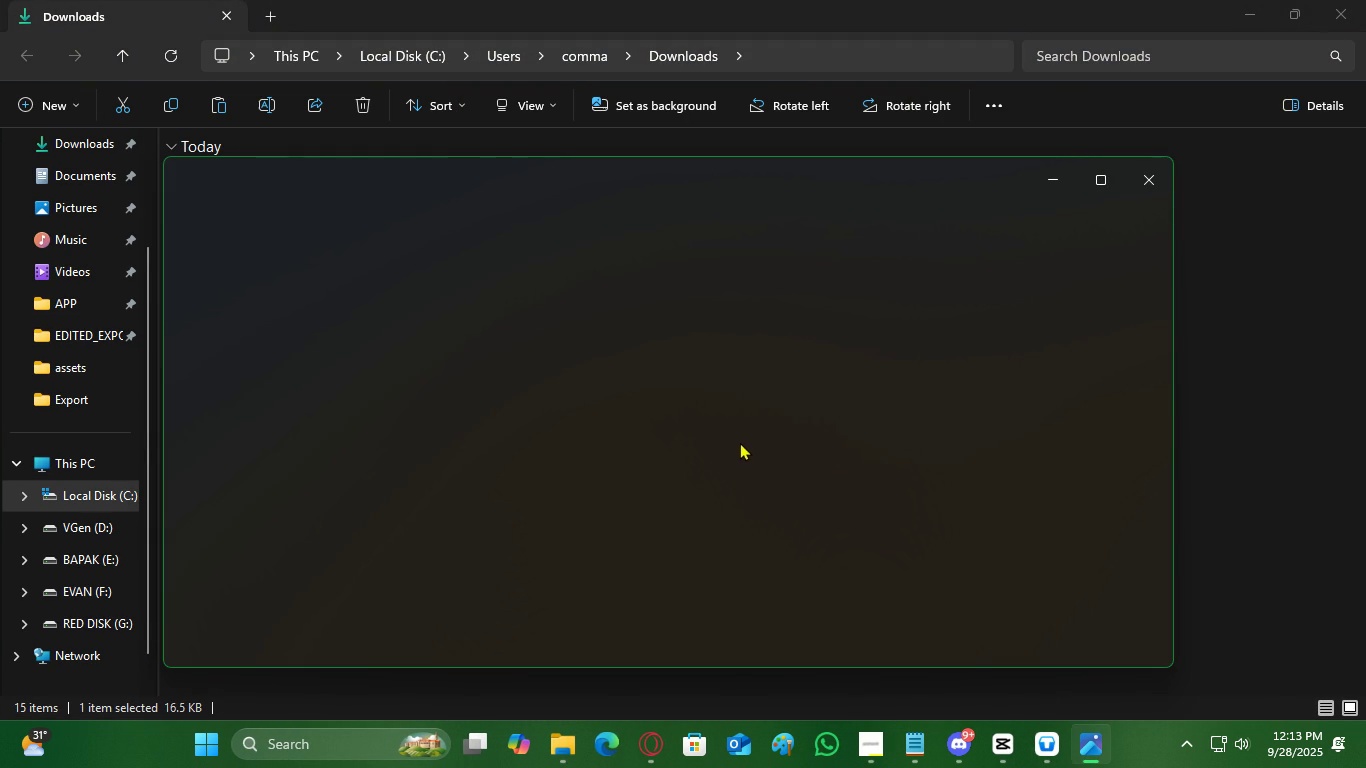 
scroll: coordinate [708, 488], scroll_direction: down, amount: 1.0
 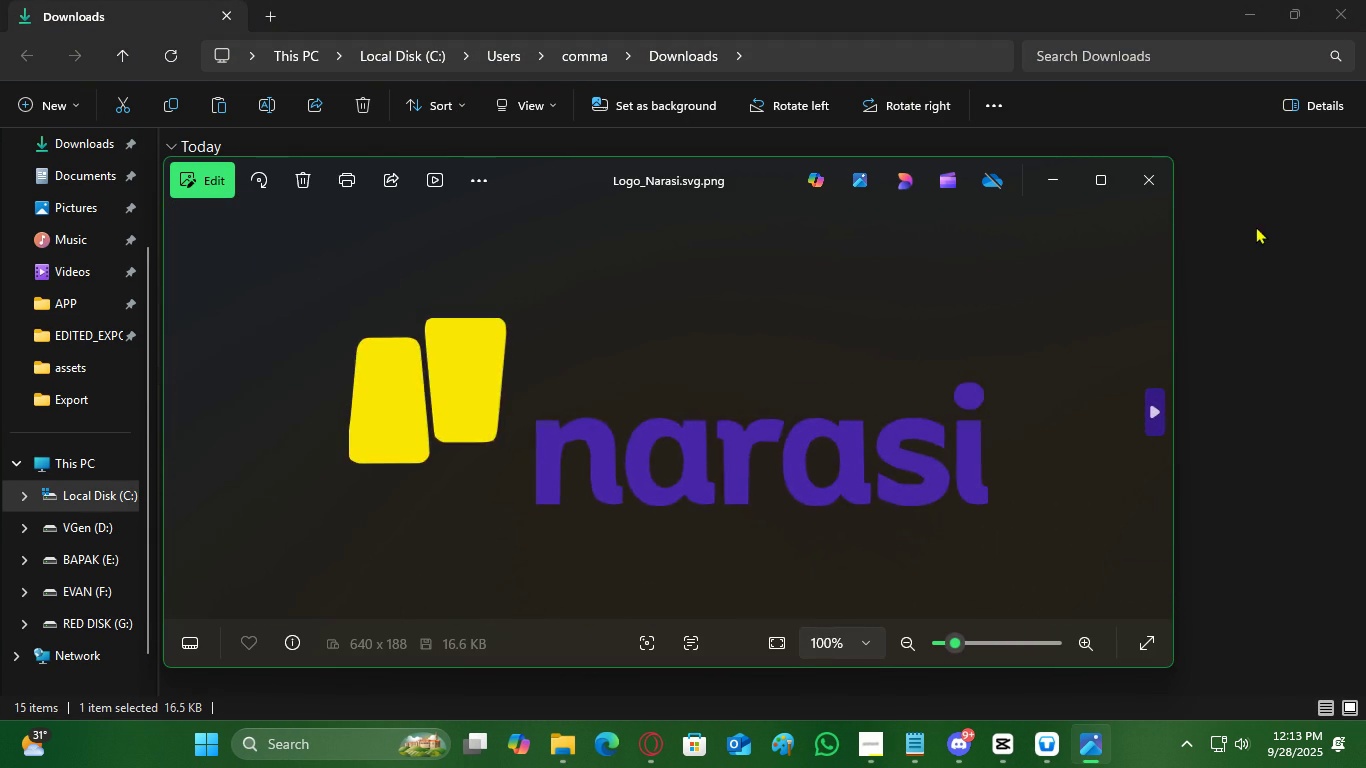 
left_click([1256, 226])
 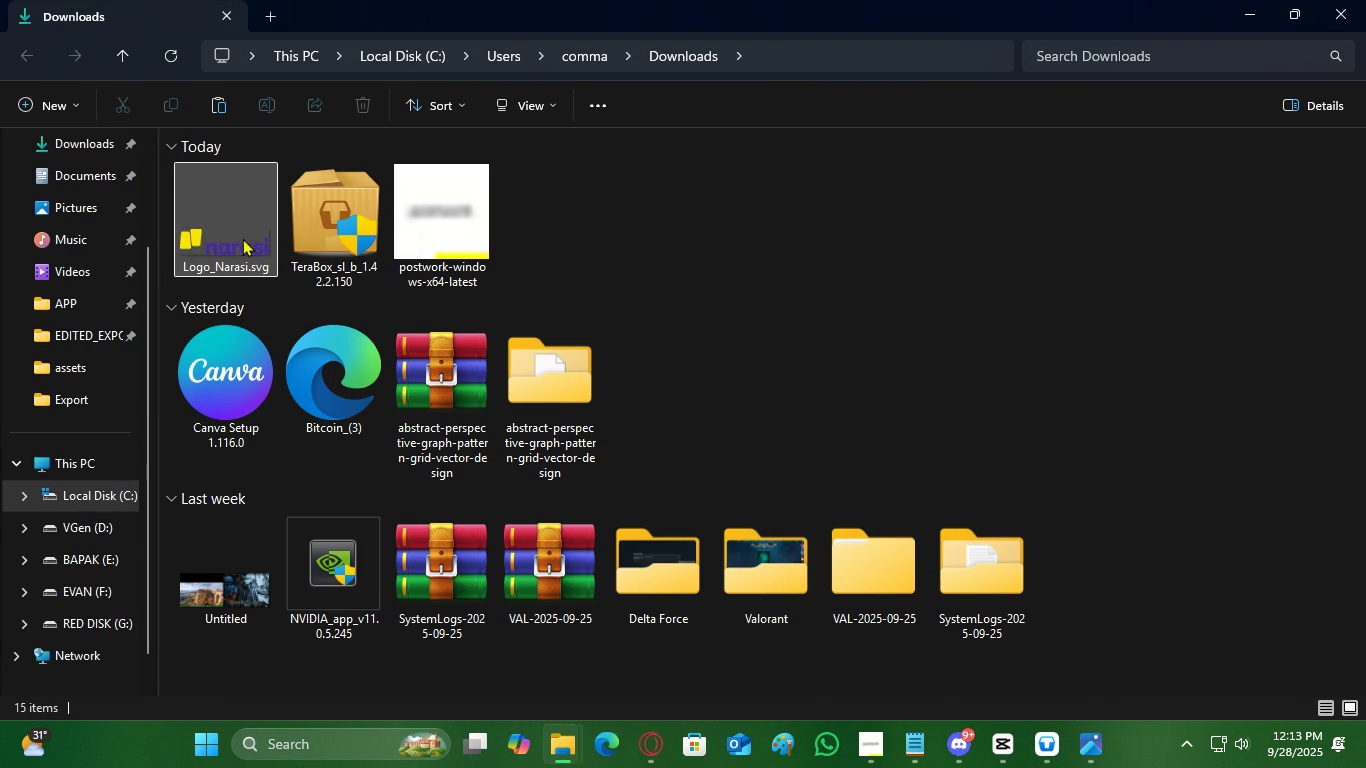 
left_click([243, 238])